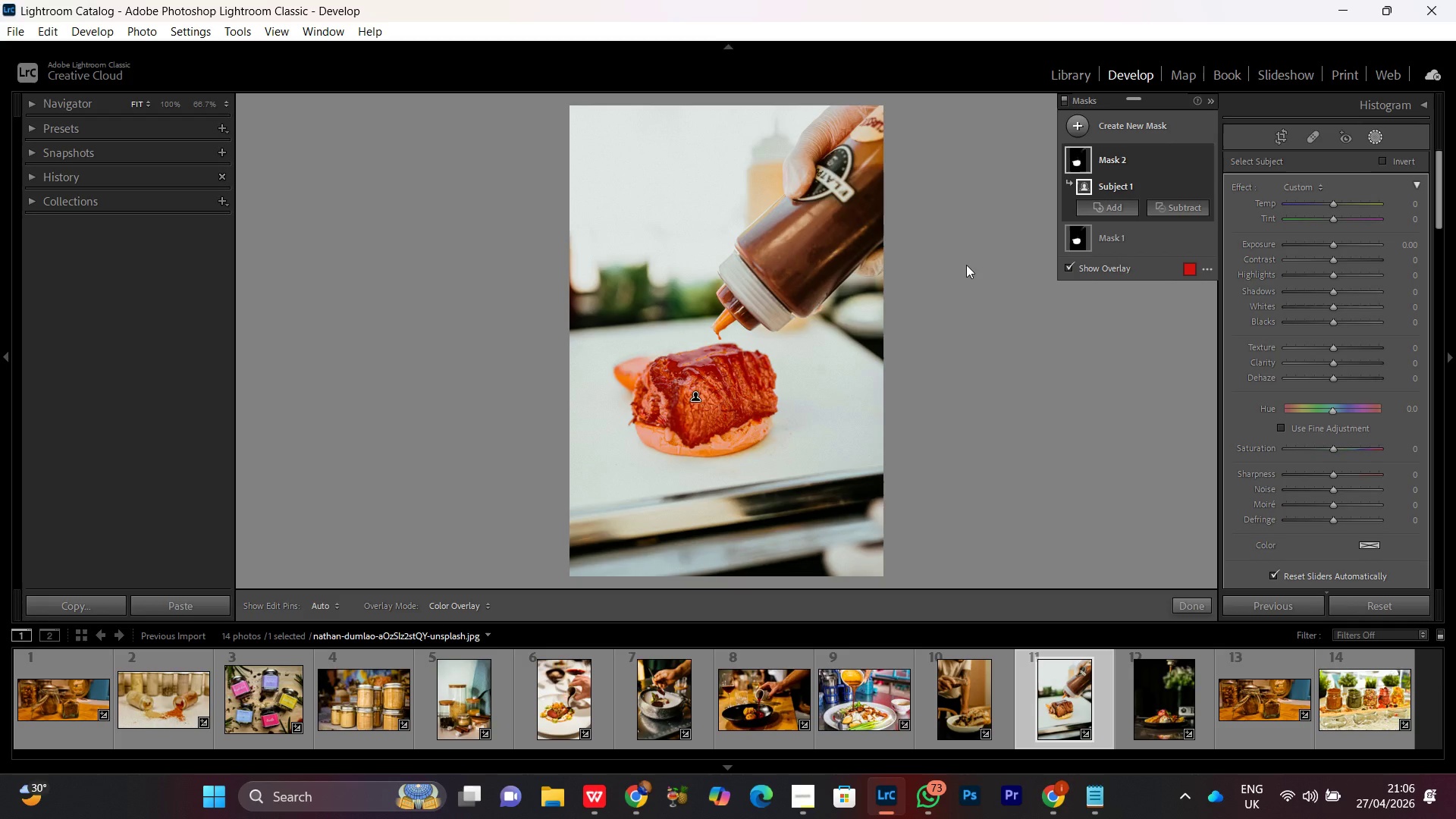 
left_click([1383, 156])
 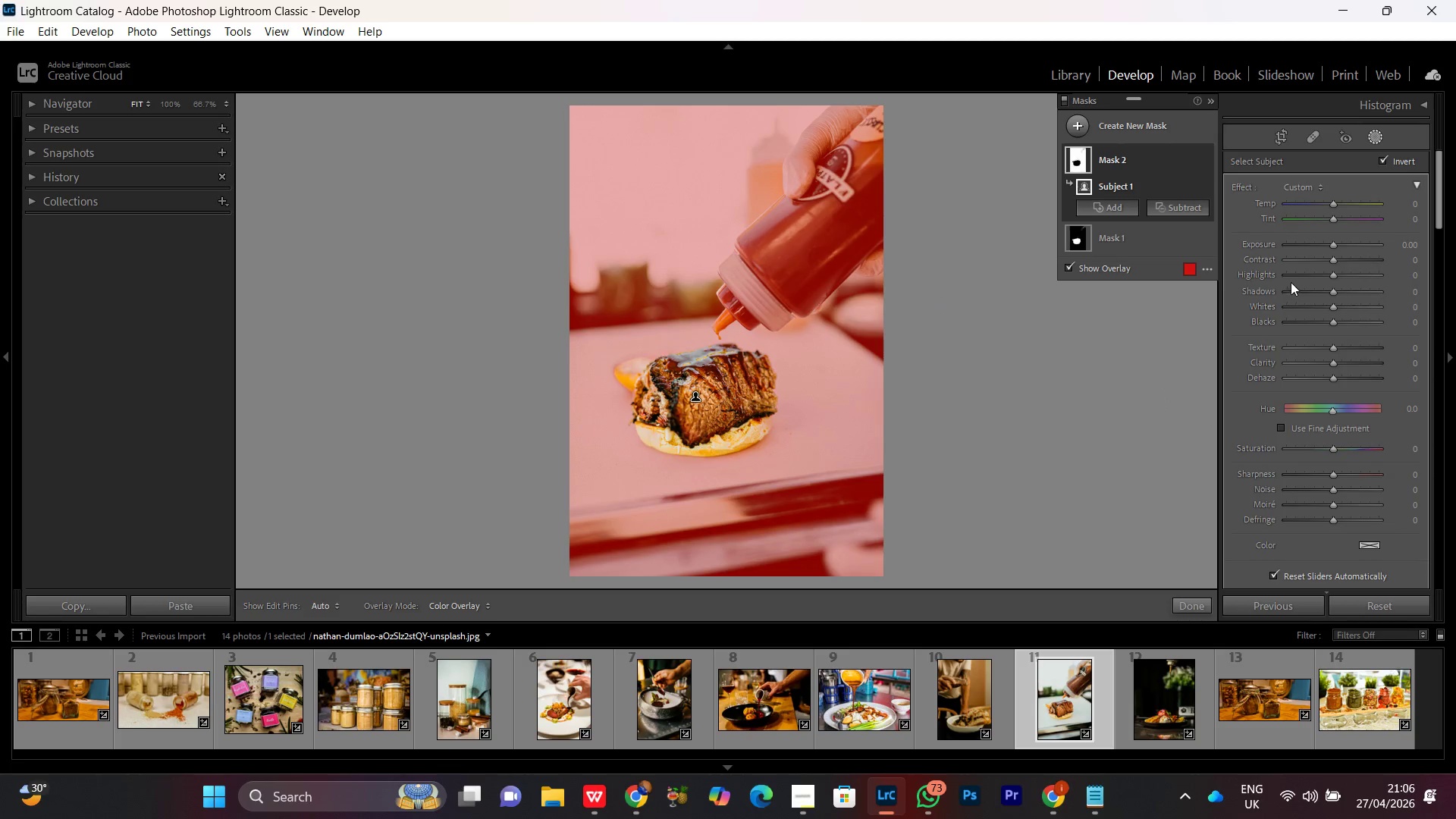 
left_click([1329, 246])
 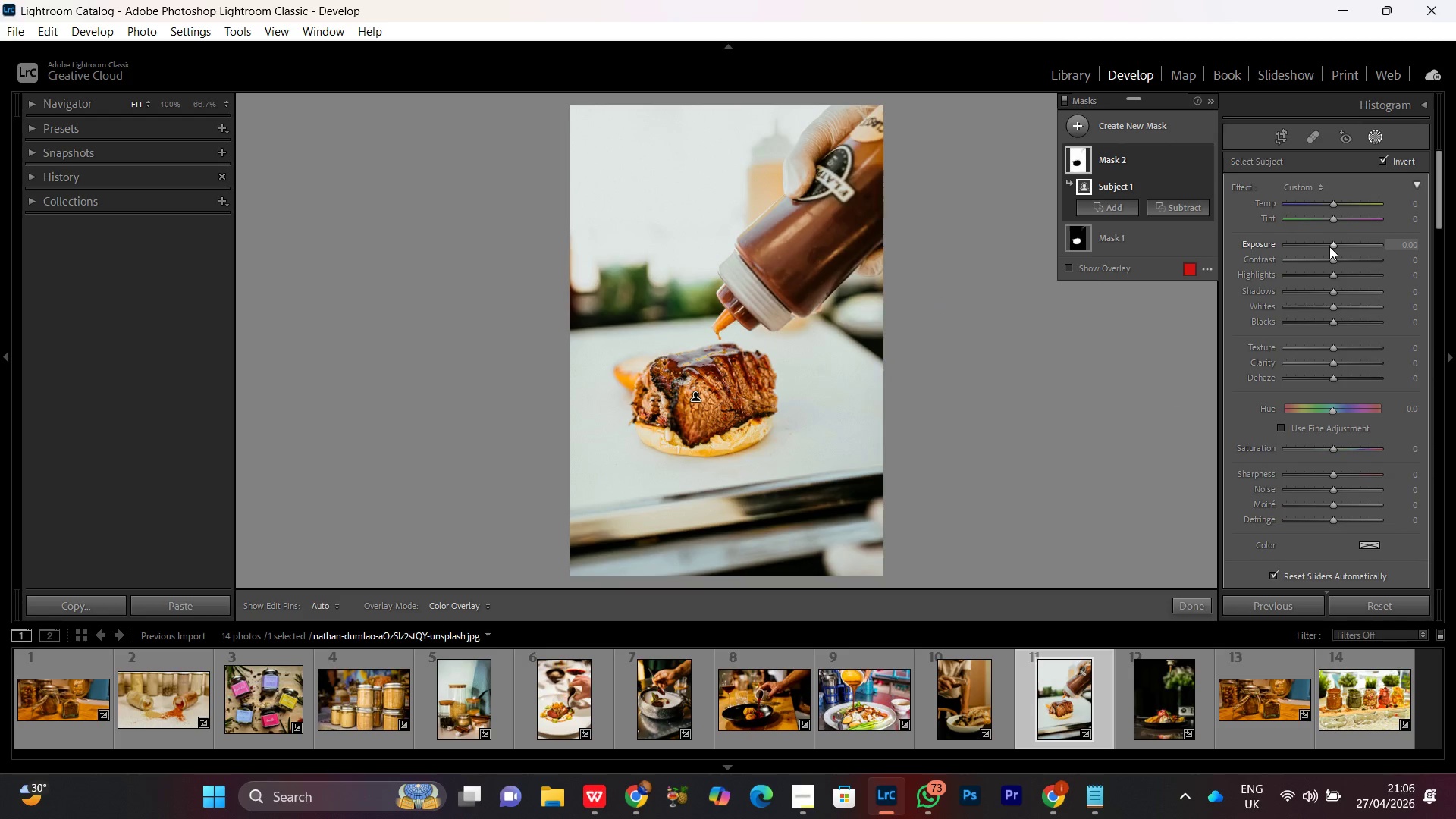 
scroll: coordinate [1329, 246], scroll_direction: down, amount: 2.0
 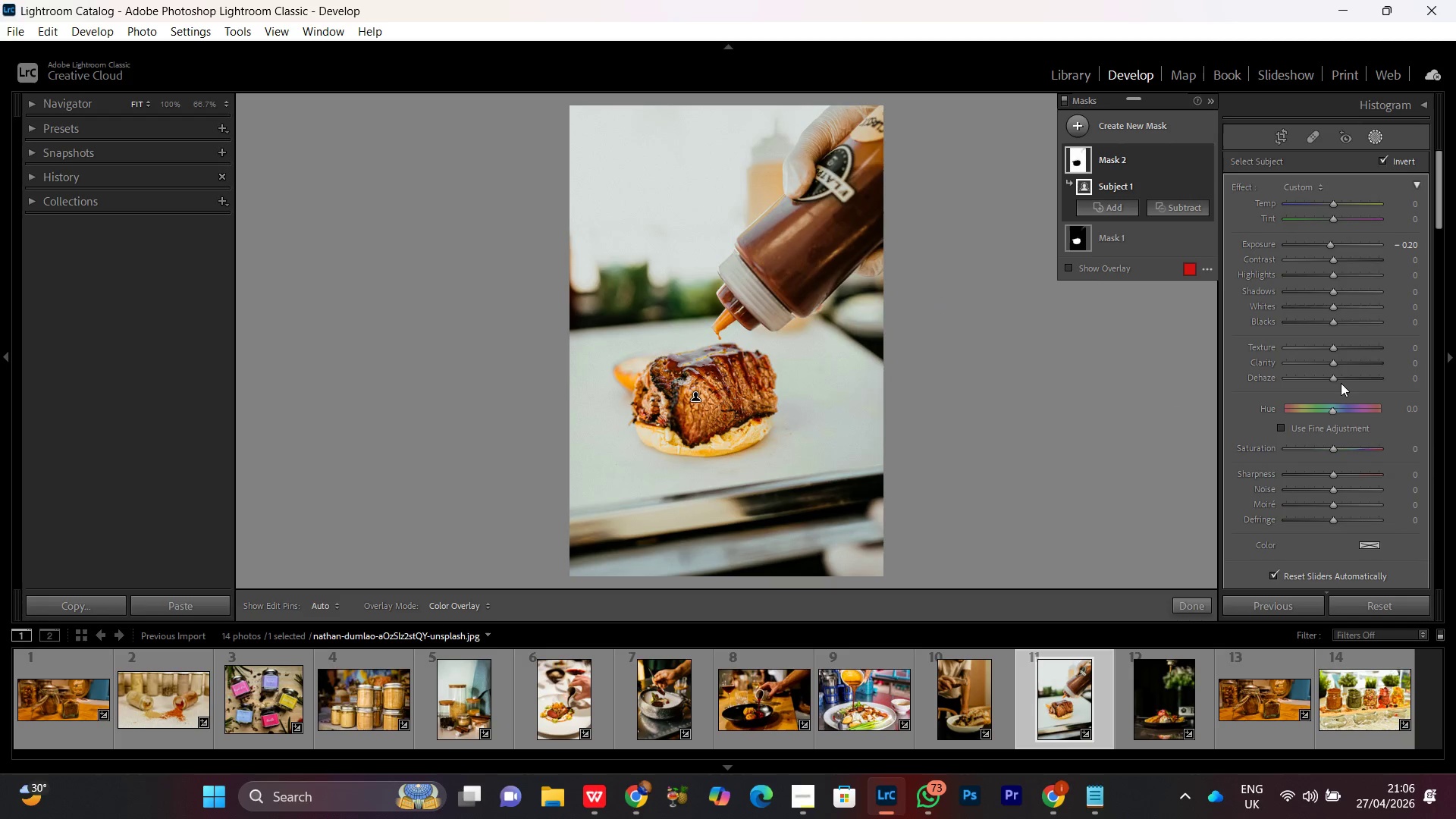 
left_click([1332, 362])
 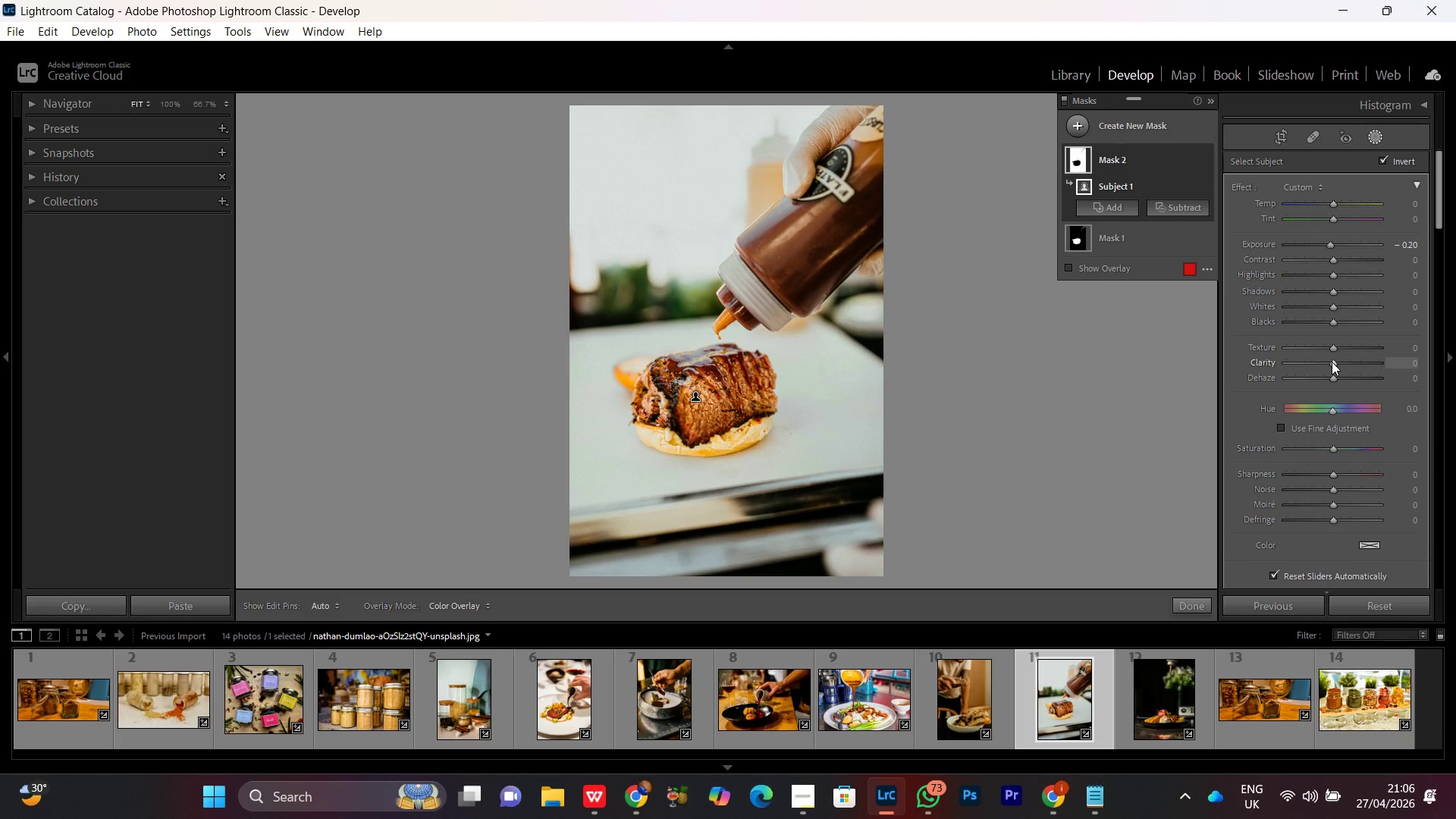 
scroll: coordinate [1335, 446], scroll_direction: down, amount: 20.0
 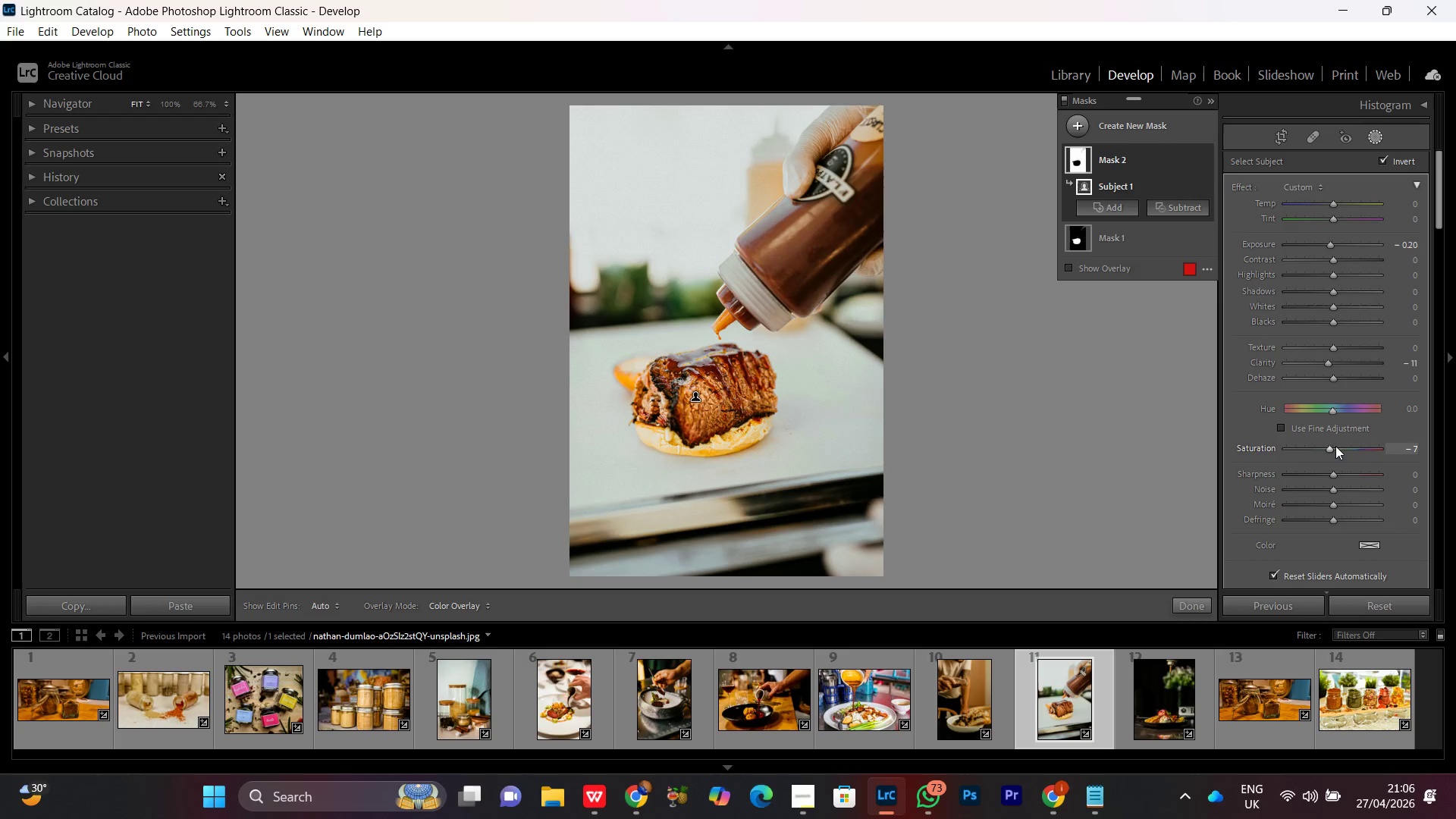 
scroll: coordinate [1336, 446], scroll_direction: up, amount: 2.0
 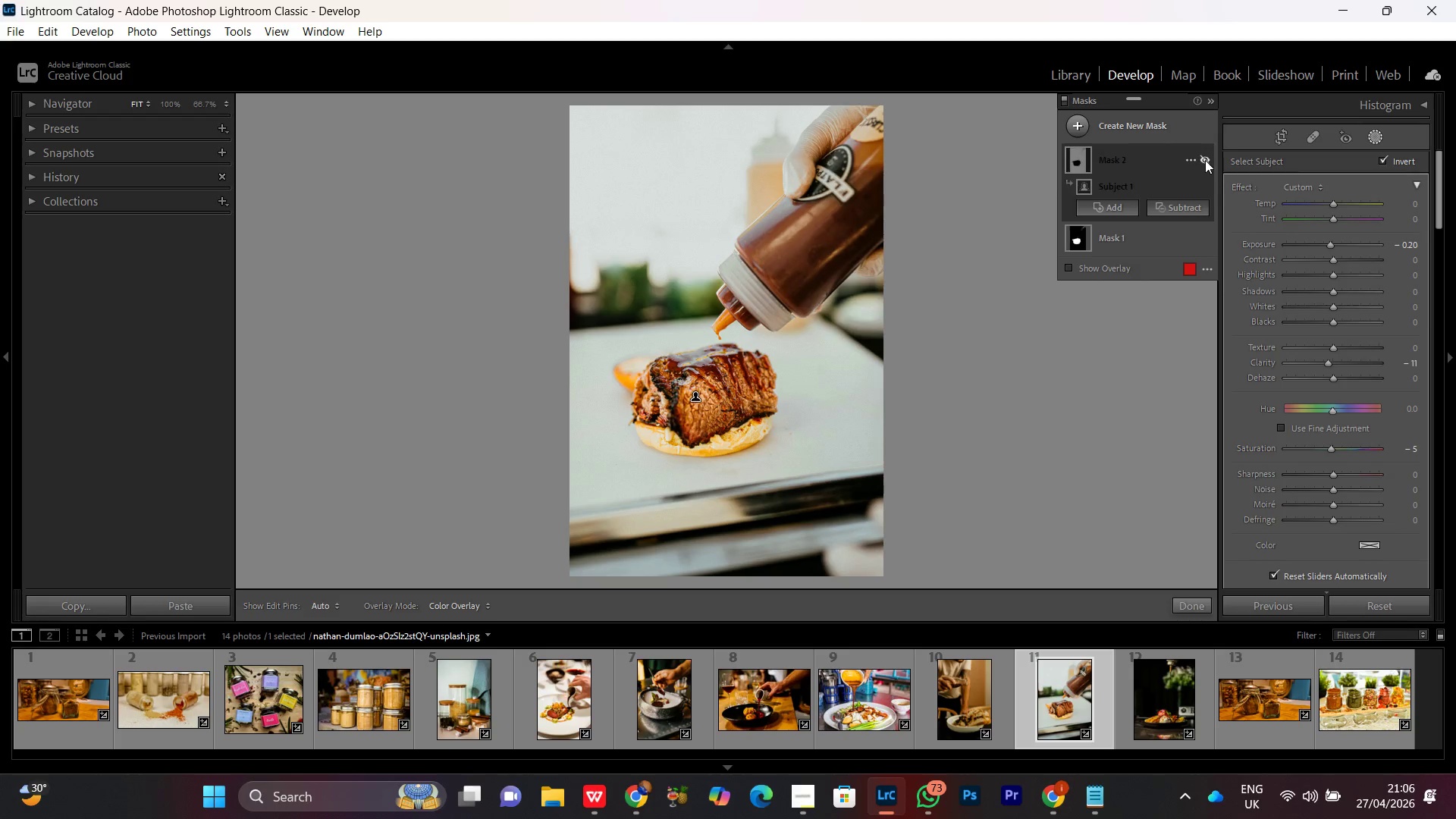 
double_click([1205, 160])
 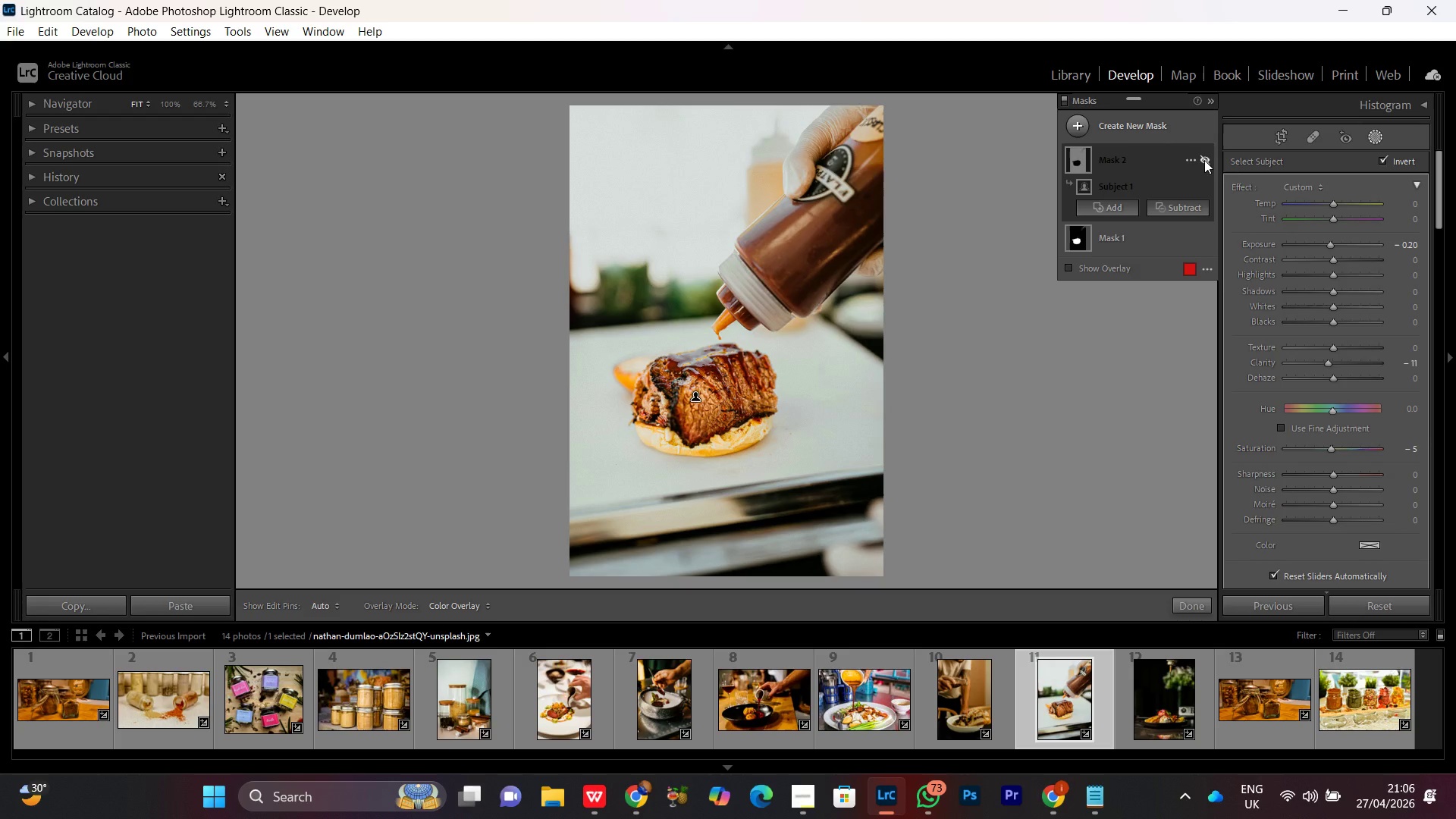 
triple_click([1204, 160])
 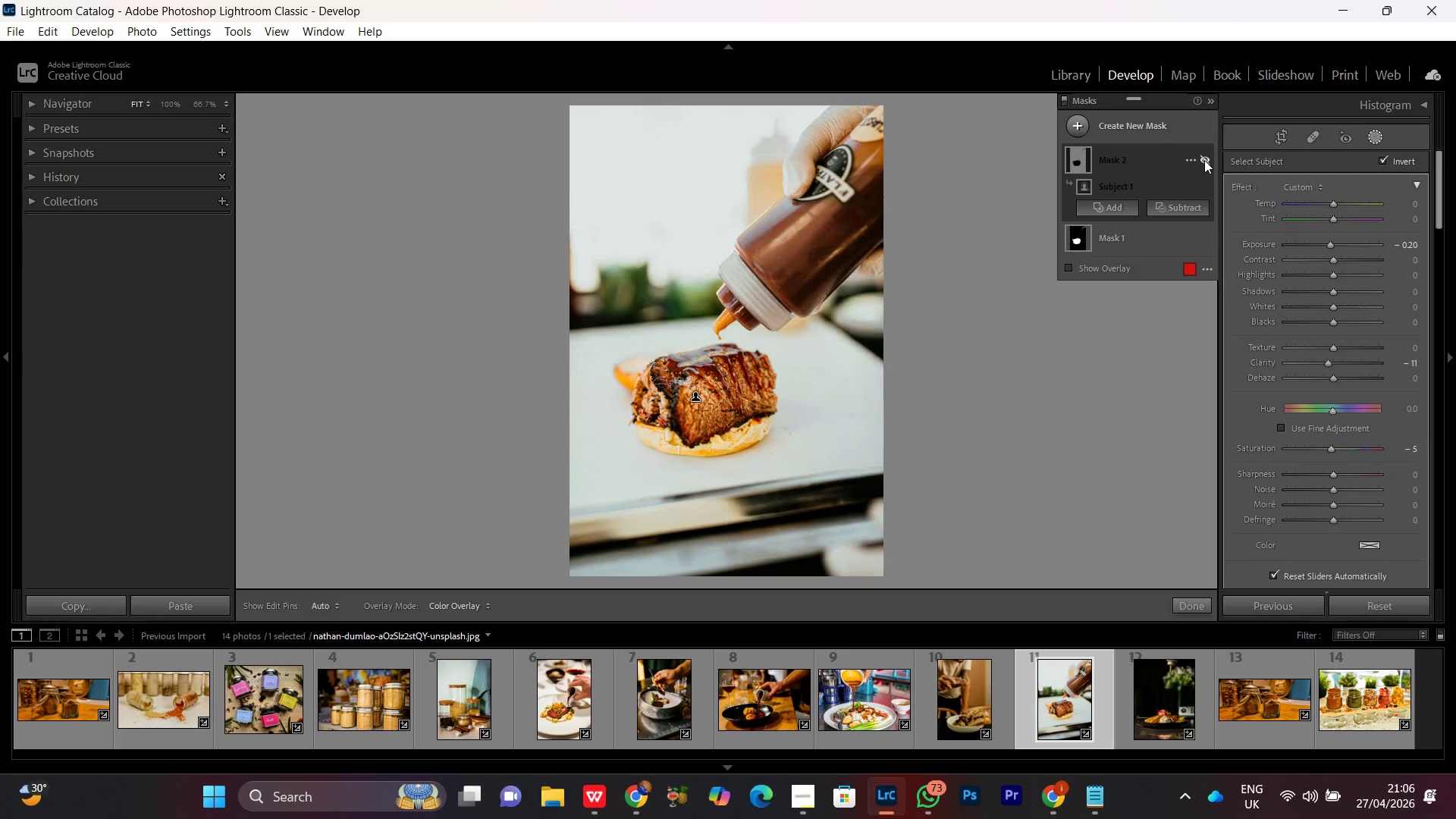 
triple_click([1204, 160])
 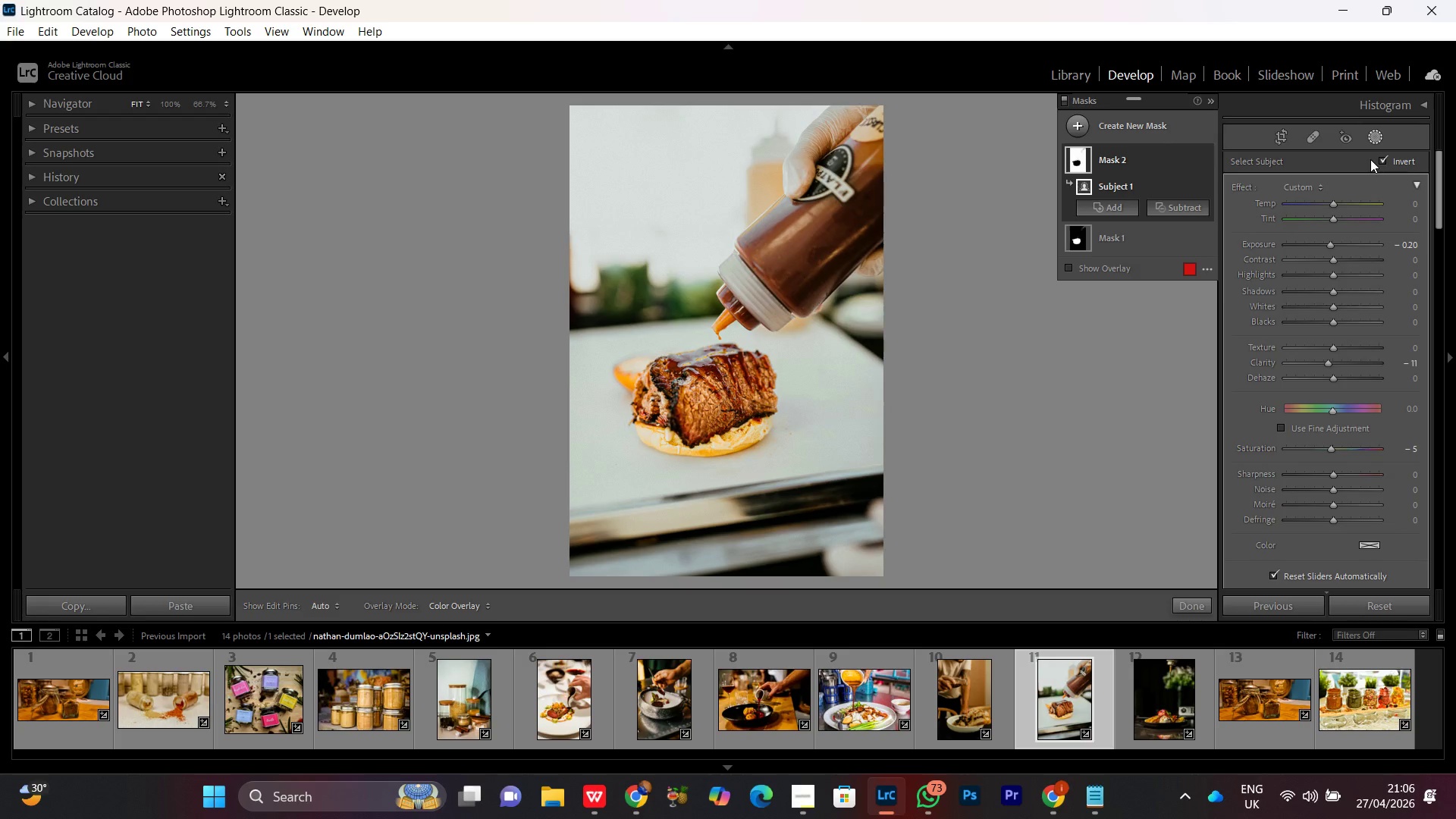 
left_click([1373, 138])
 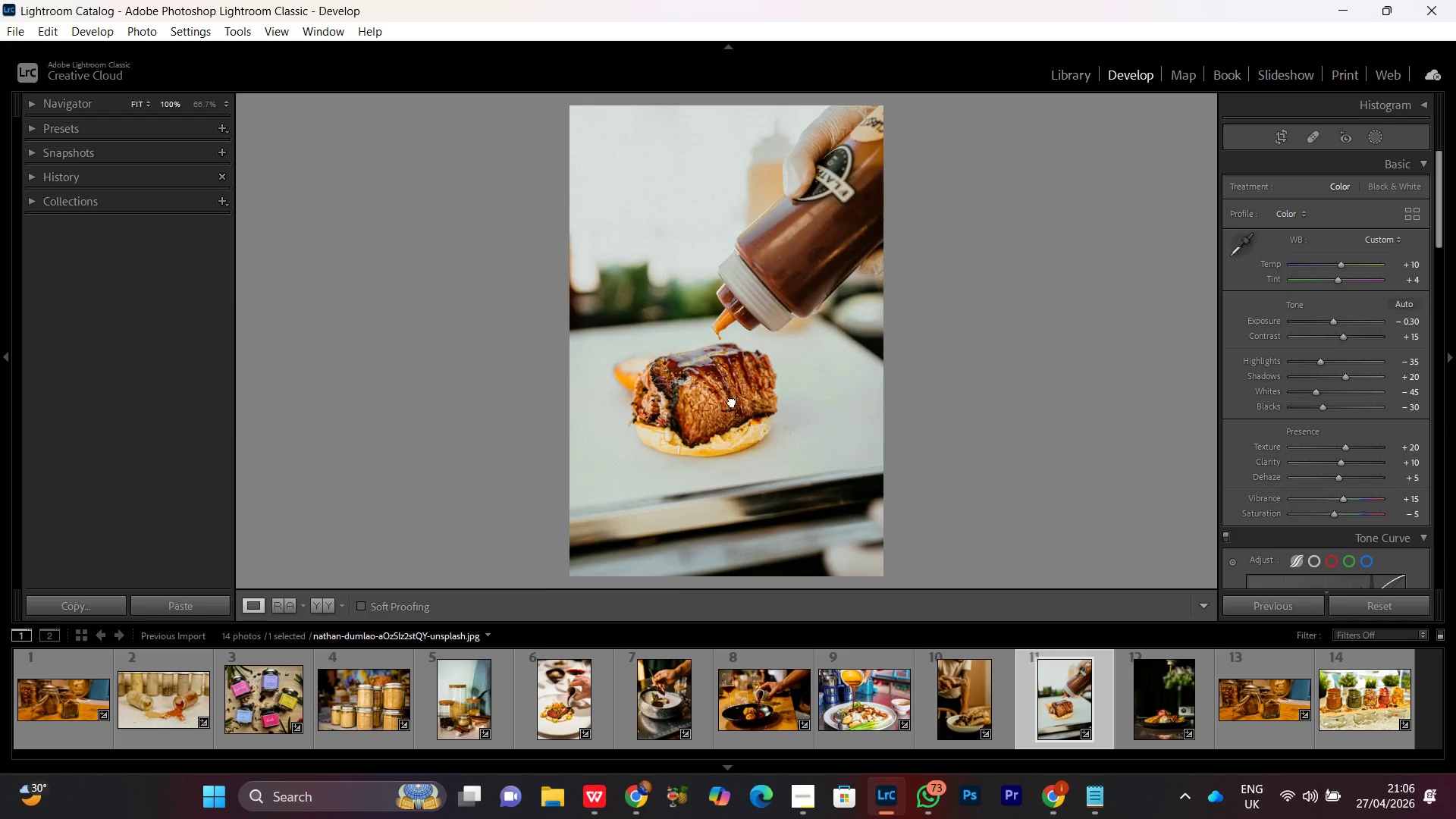 
double_click([731, 401])
 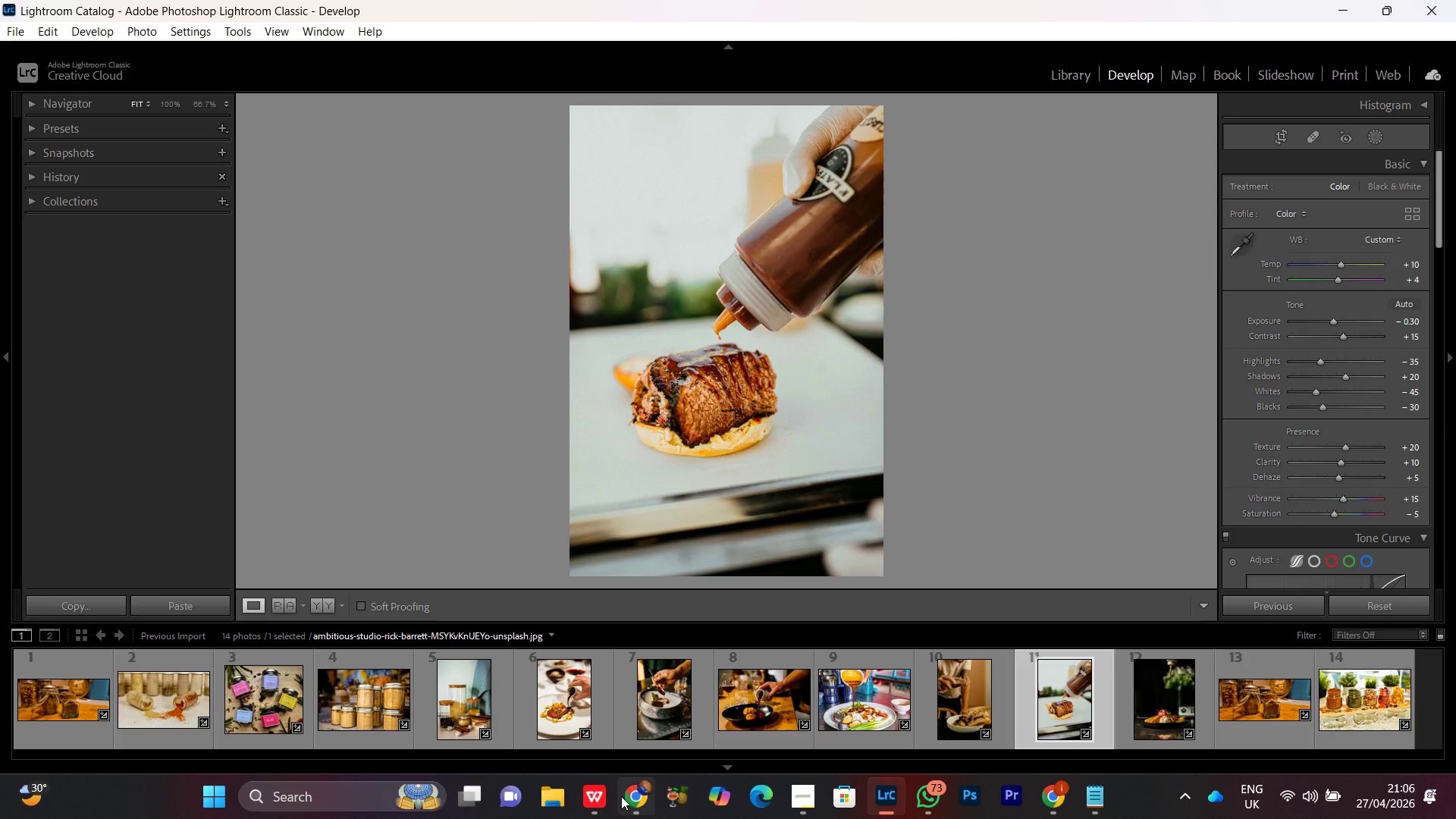 
left_click([629, 799])
 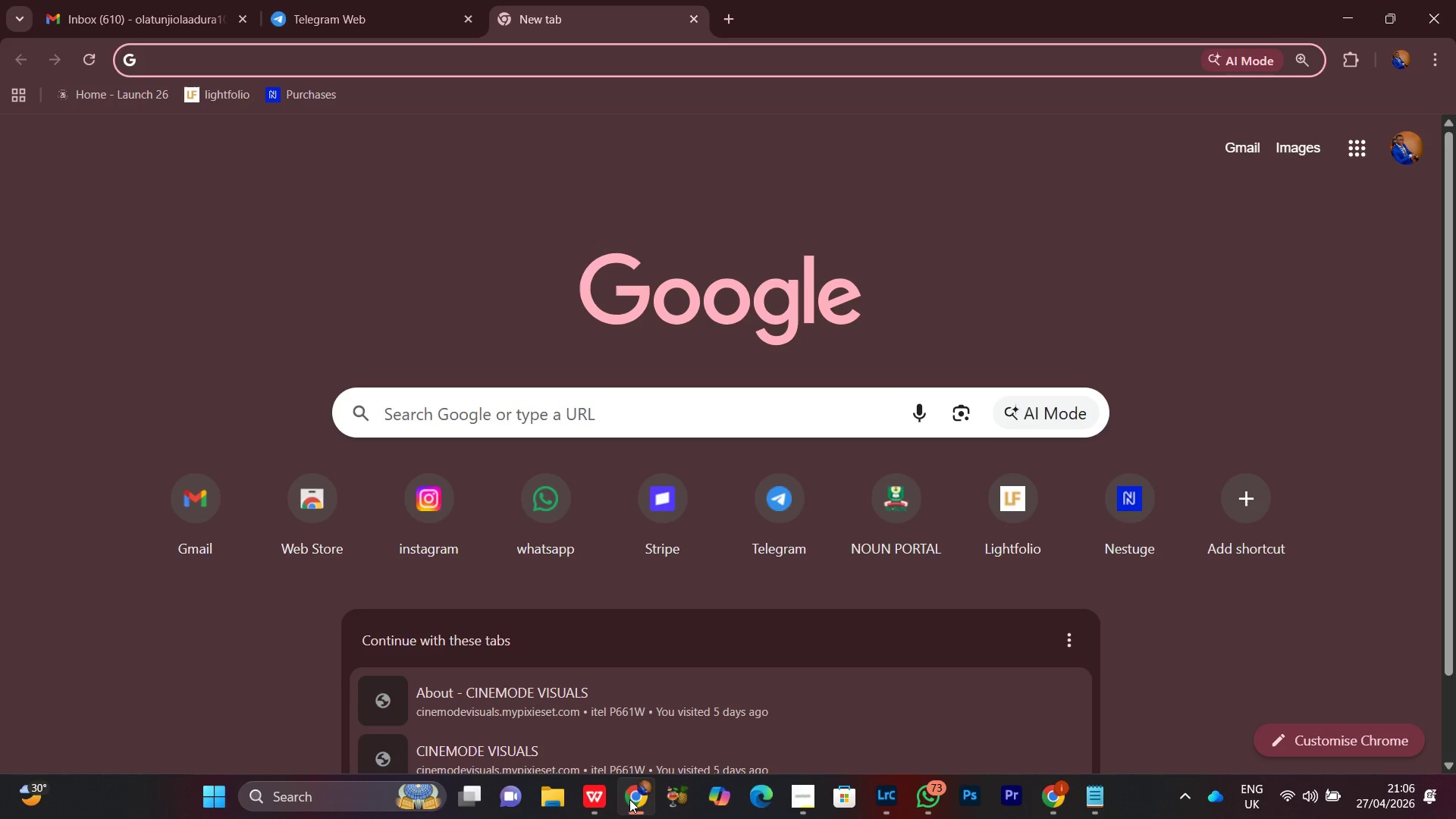 
left_click([629, 799])
 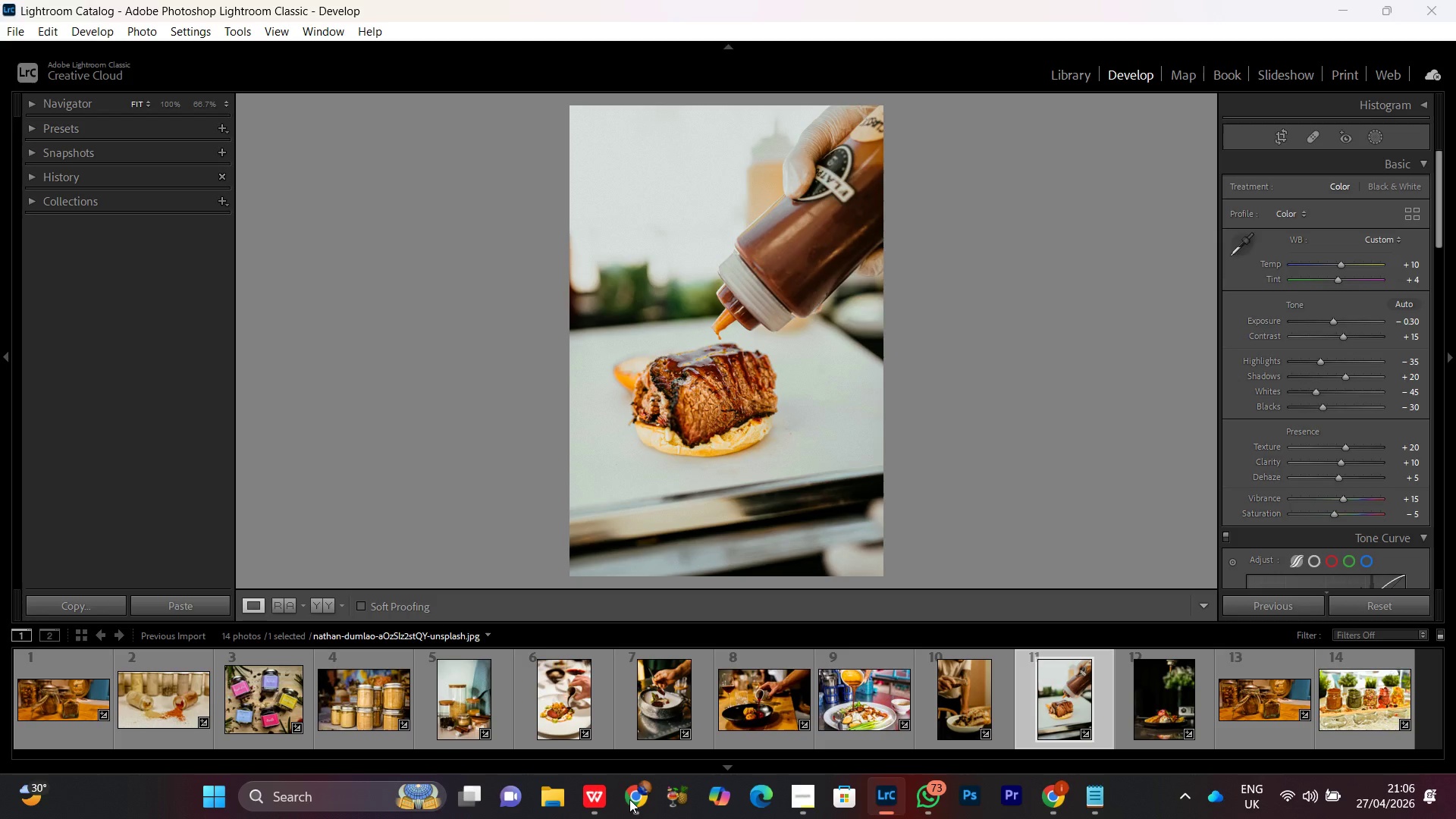 
left_click([629, 799])
 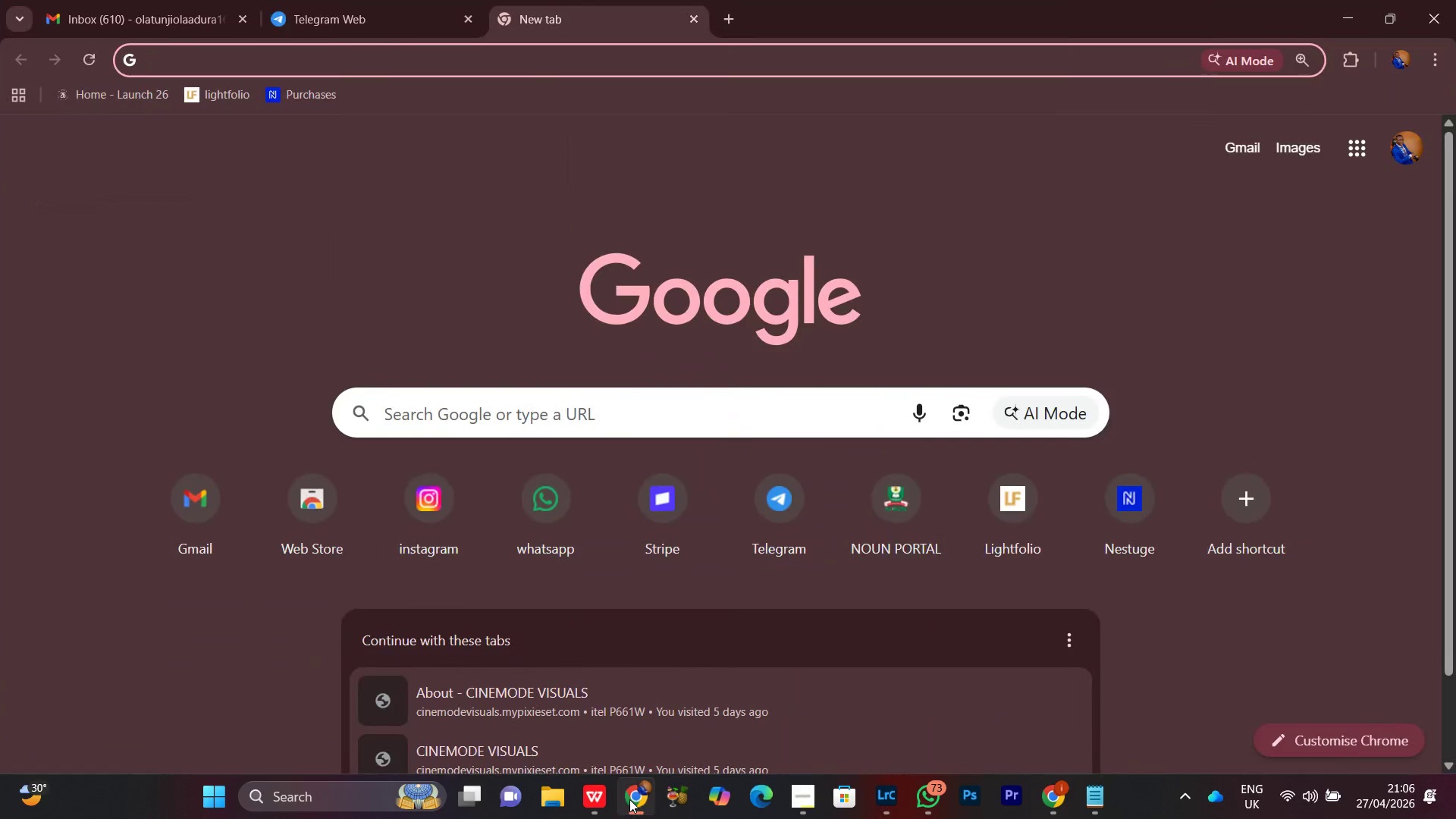 
left_click([629, 799])
 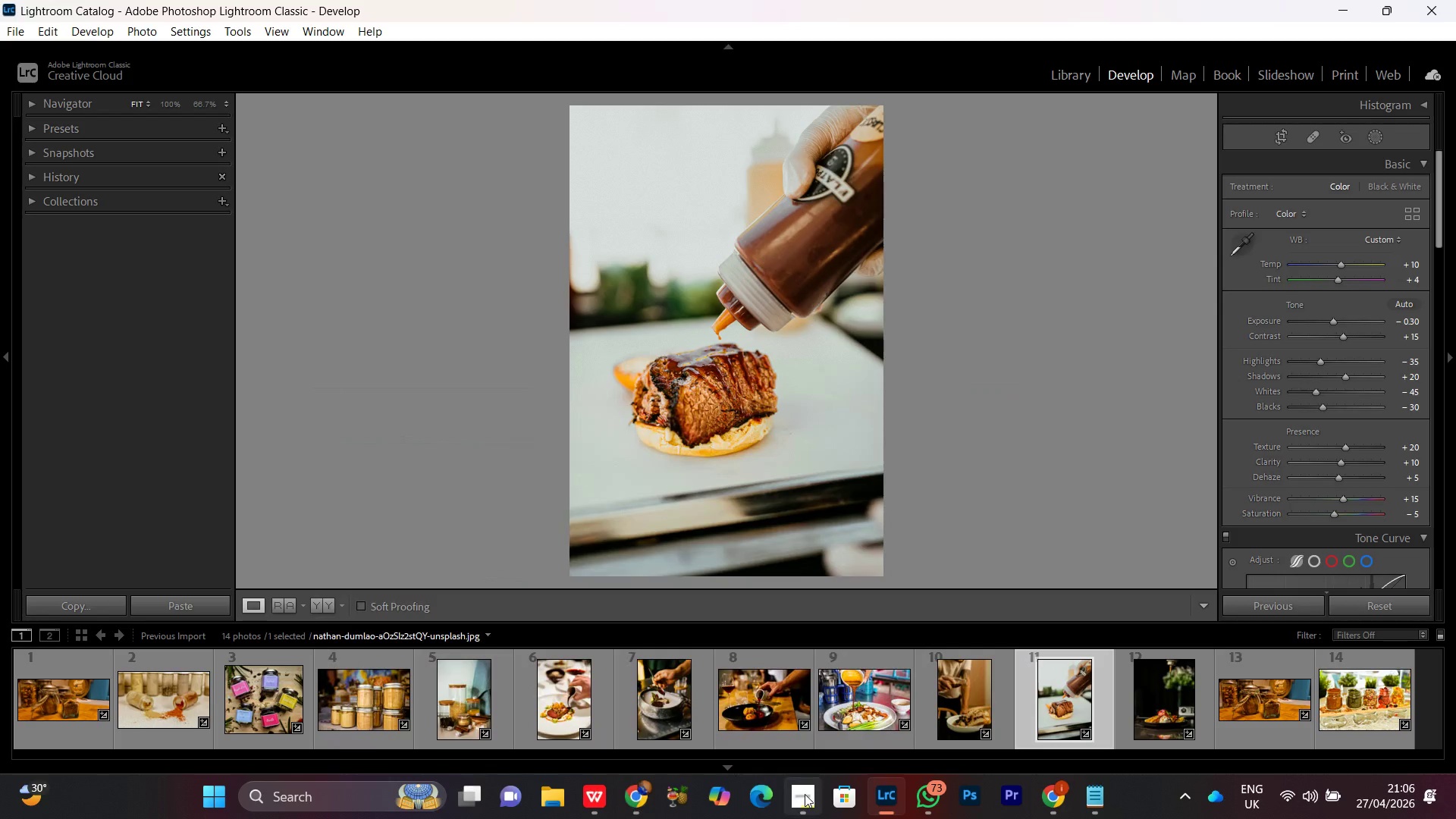 
left_click([805, 797])